 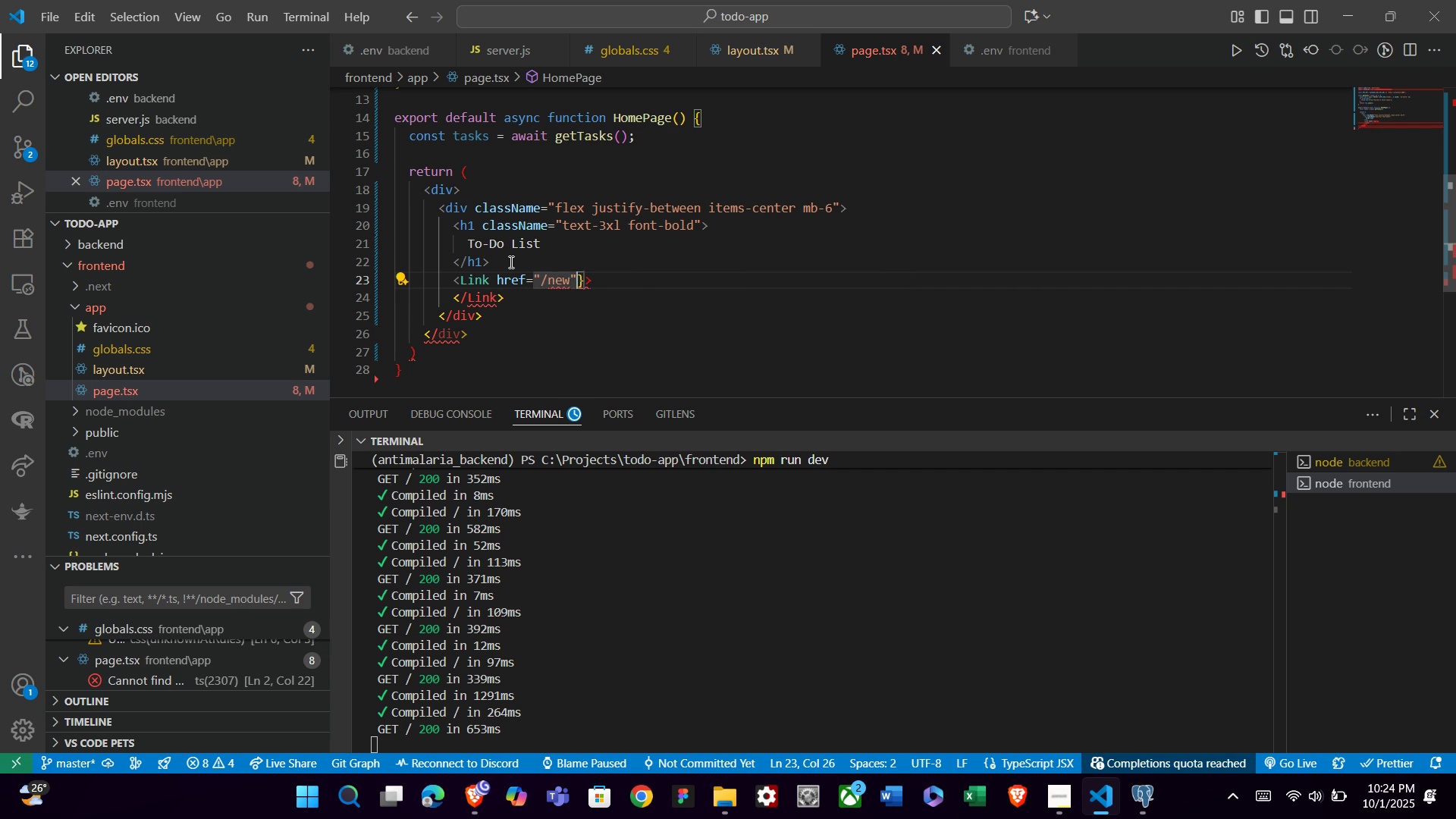 
key(ArrowRight)
 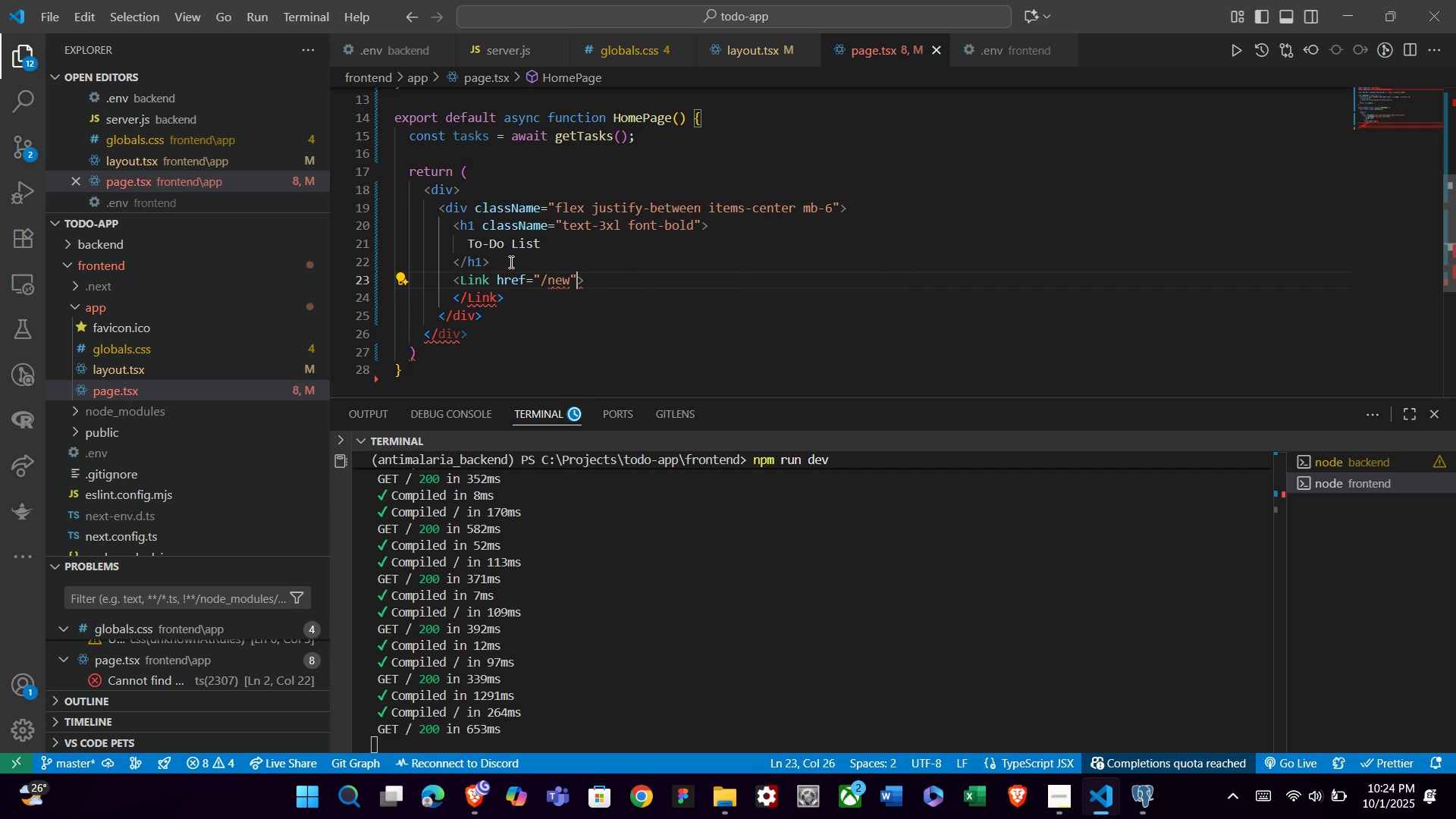 
key(Backspace)
 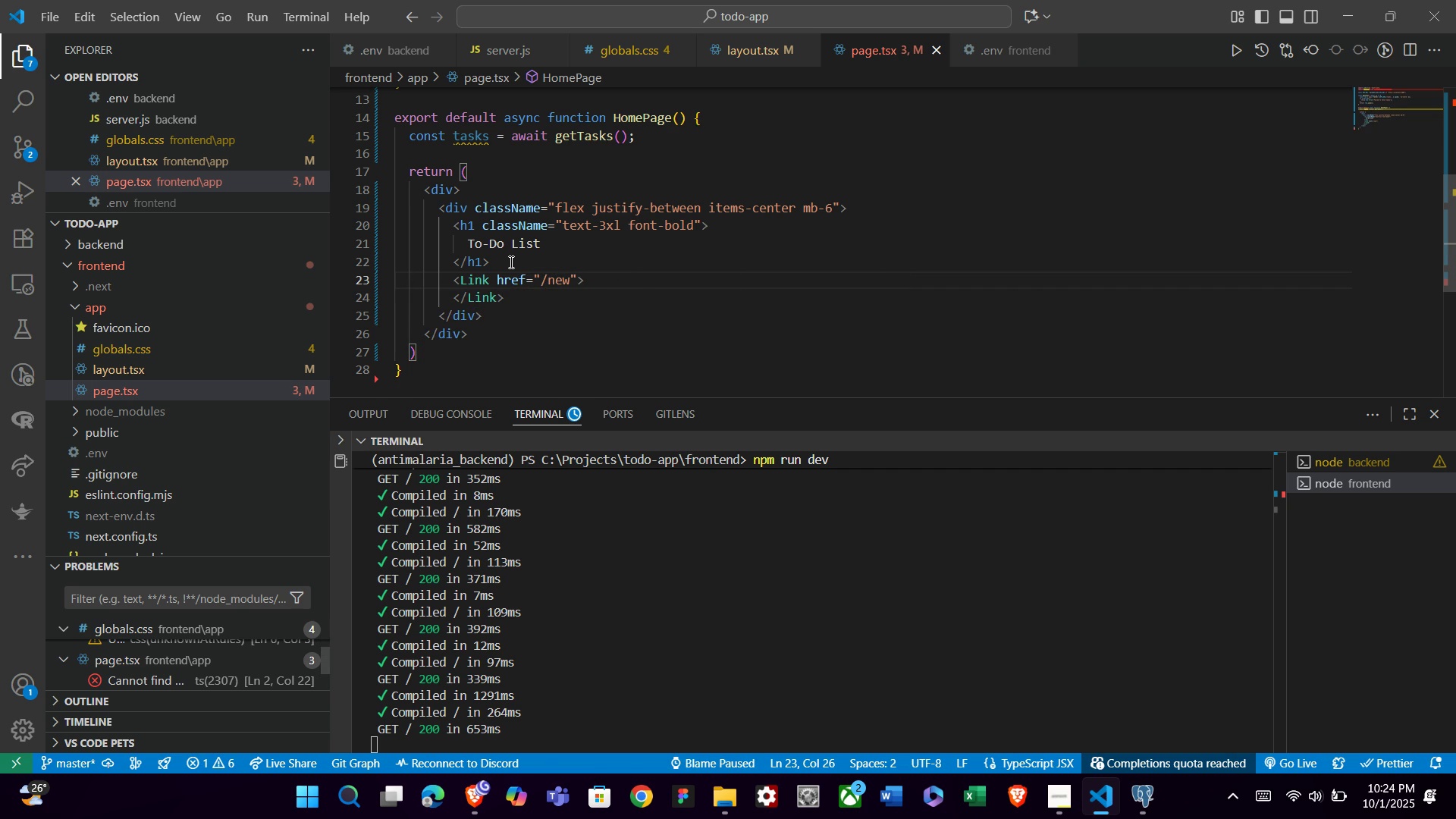 
key(ArrowRight)
 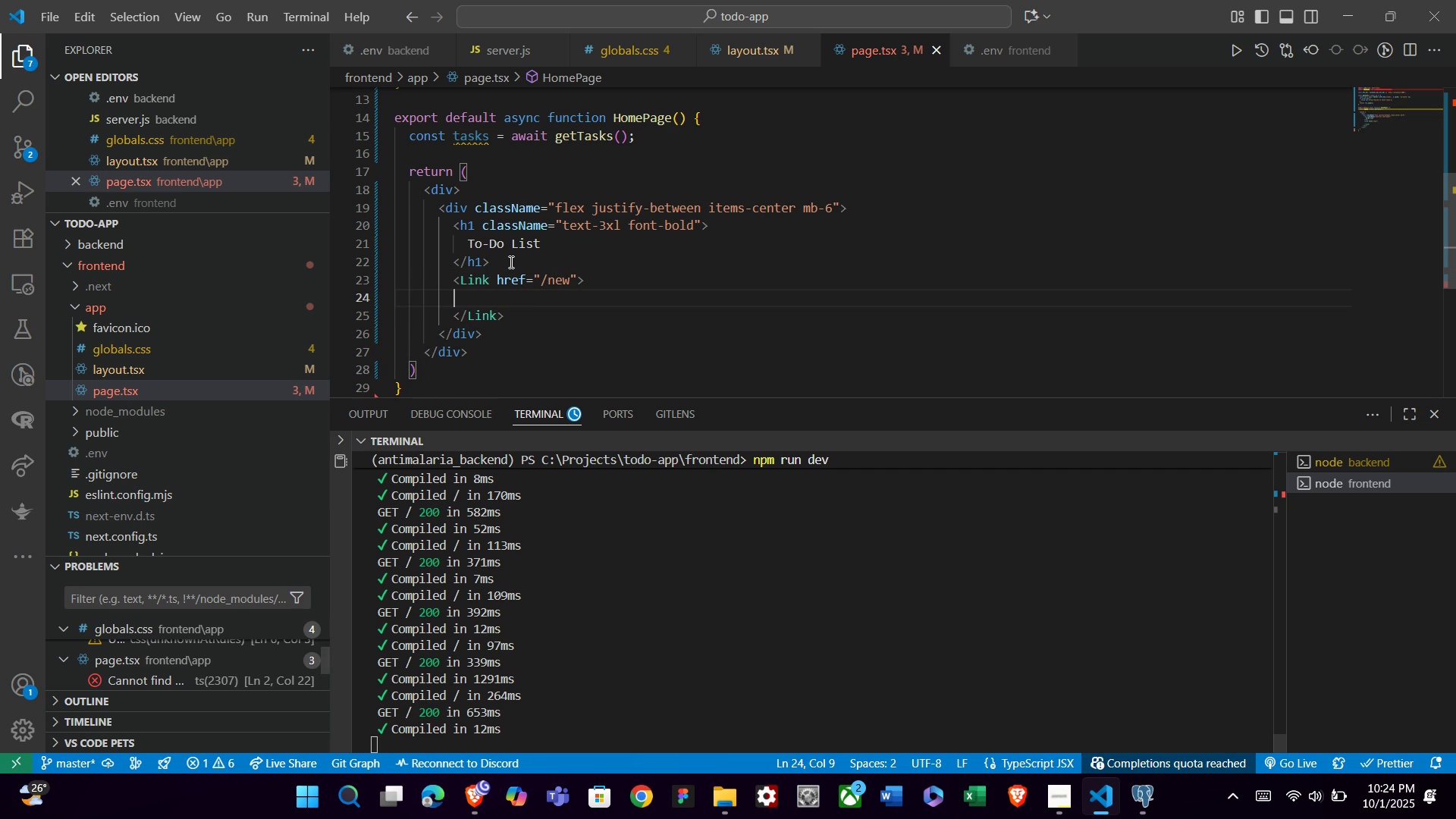 
key(Enter)
 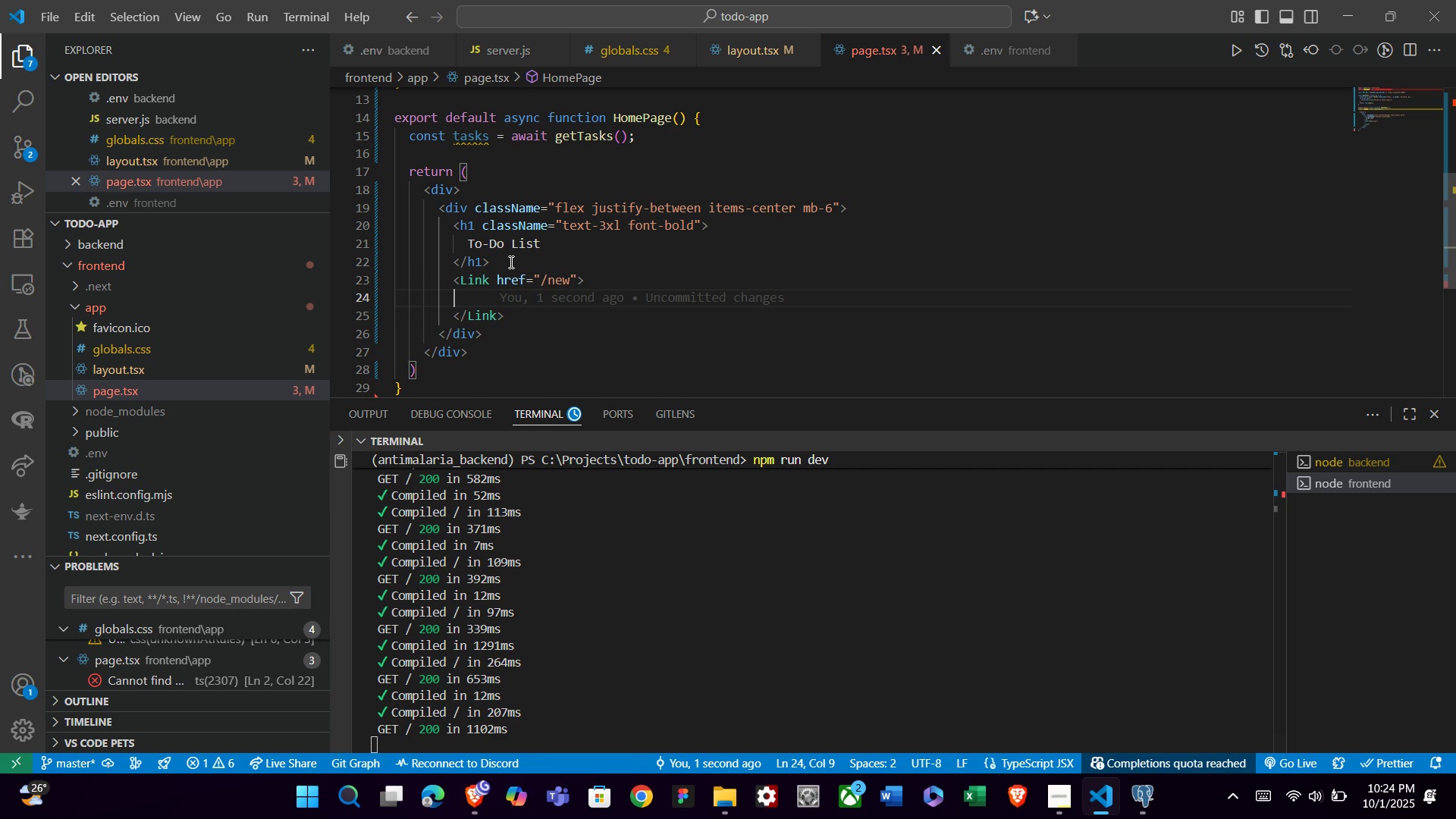 
key(Tab)
type(button)
 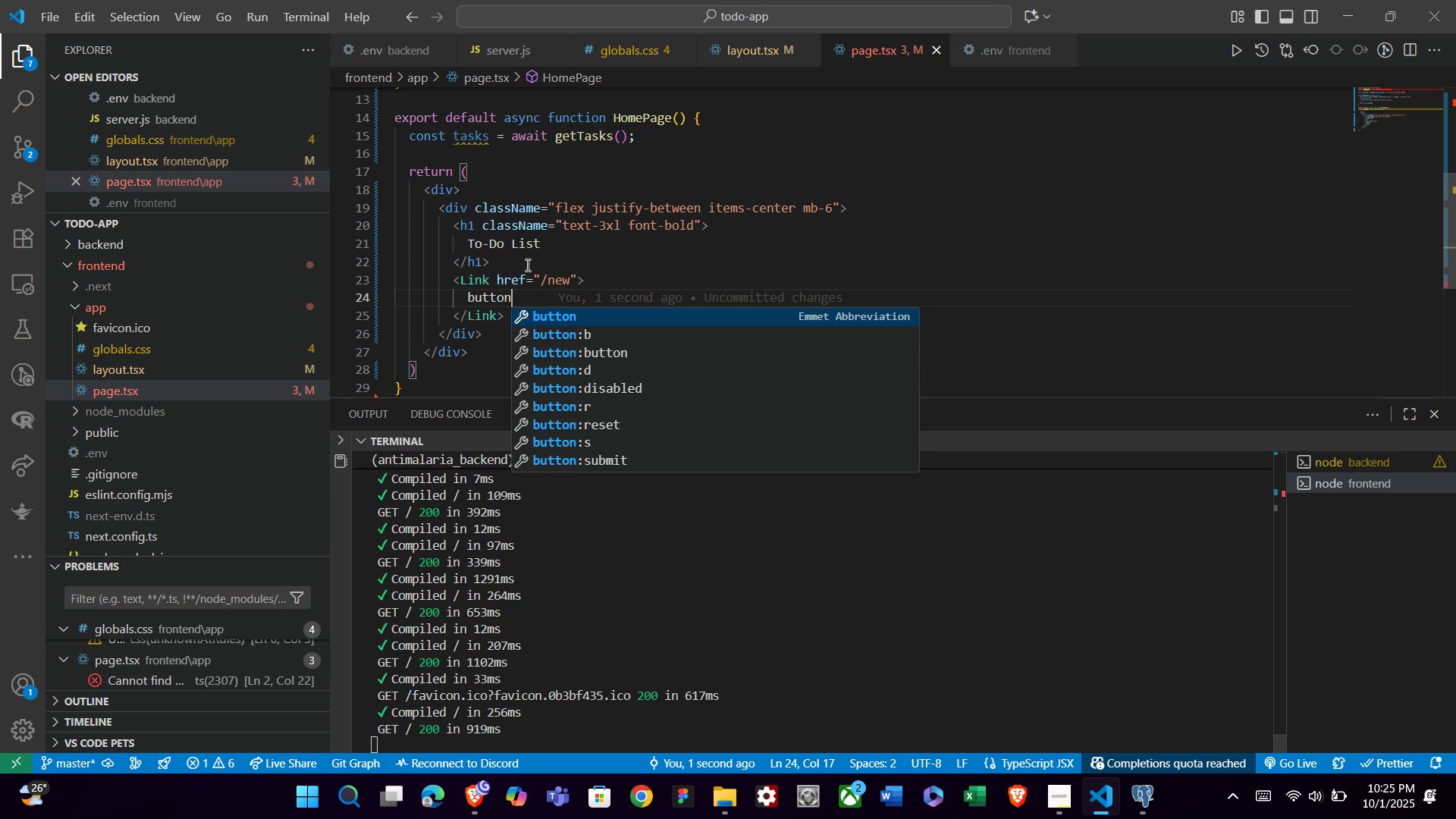 
key(Enter)
 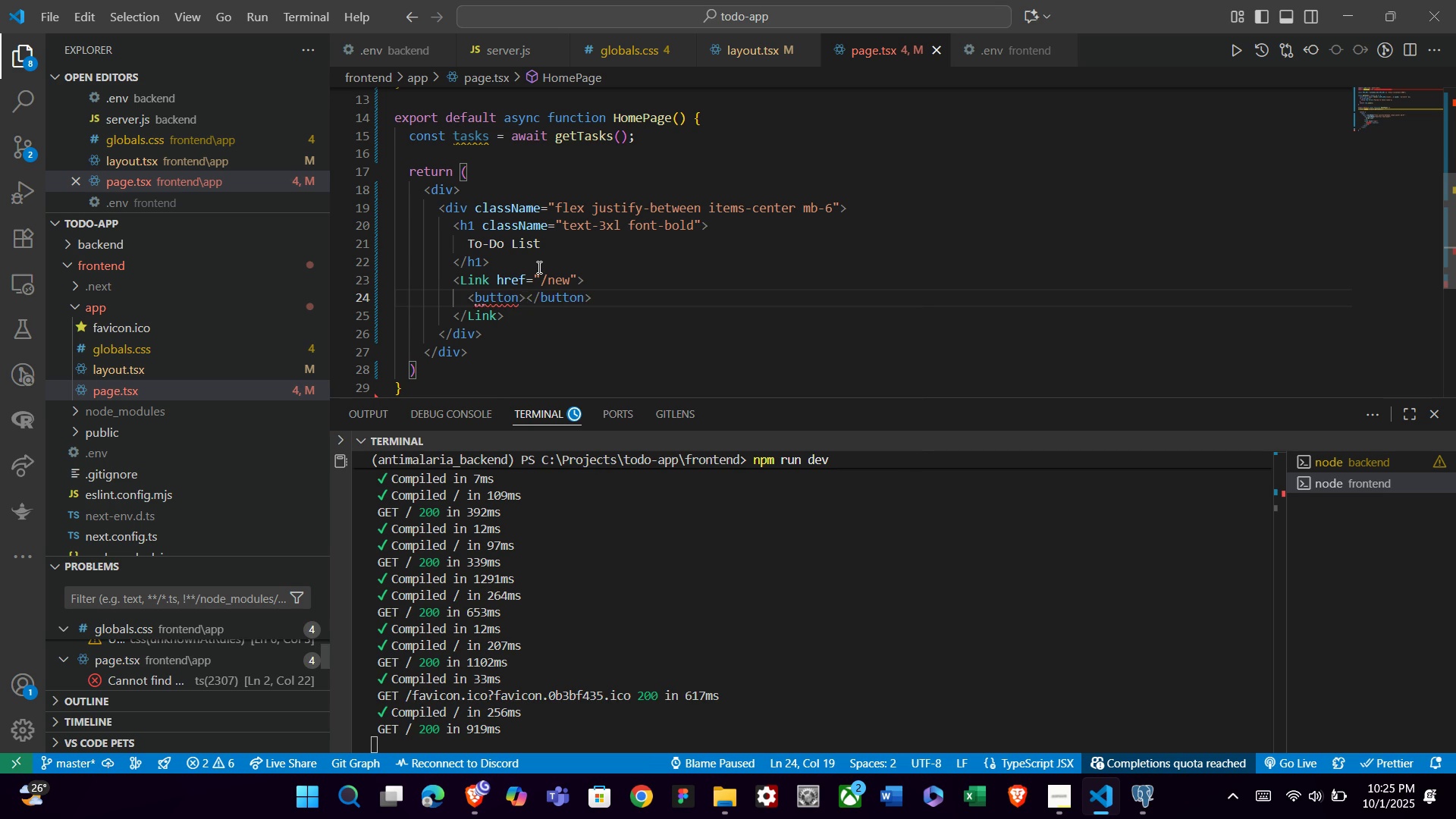 
key(Enter)
 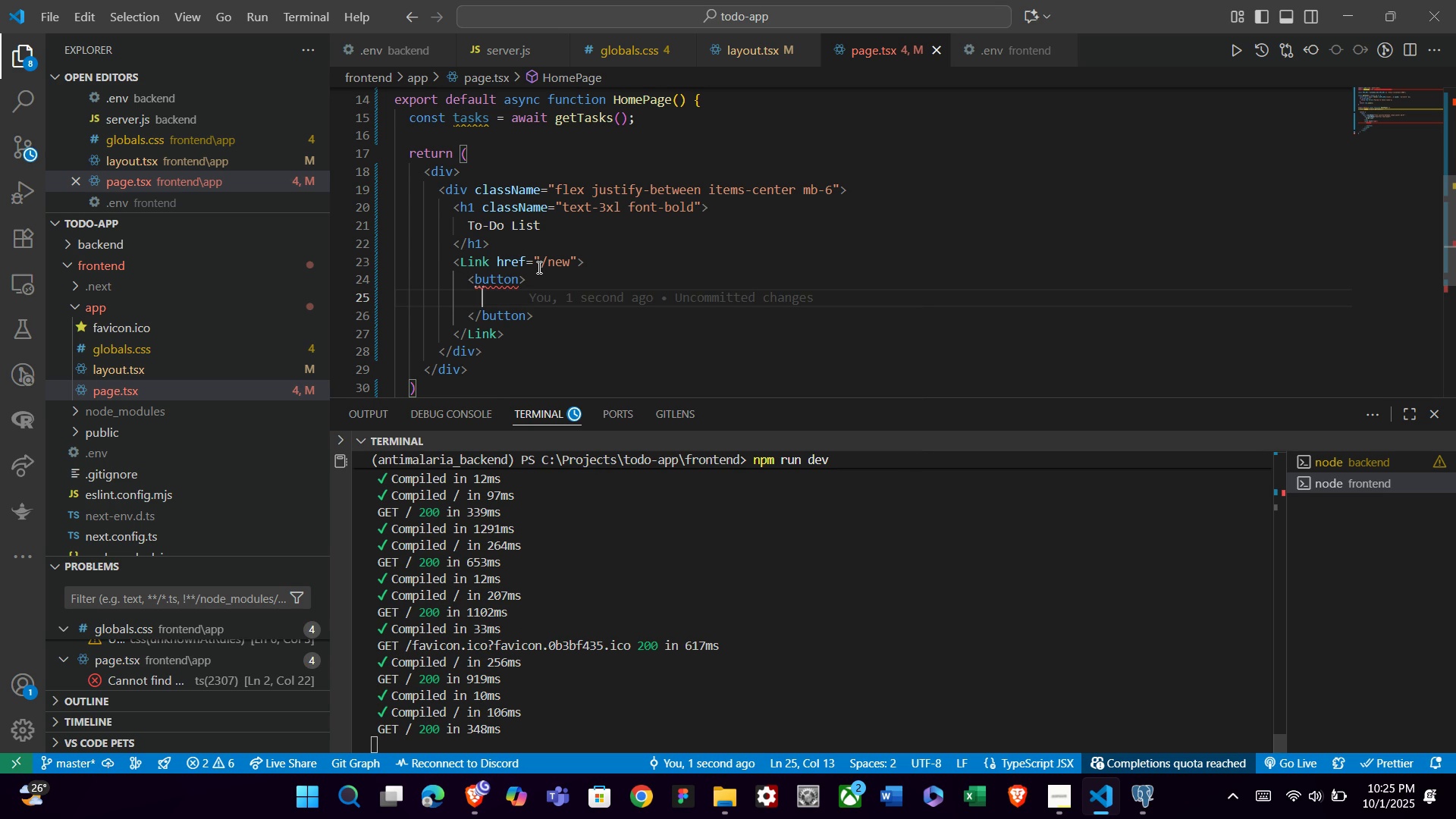 
type(Add neW)
key(Backspace)
key(Backspace)
key(Backspace)
type(New Task)
 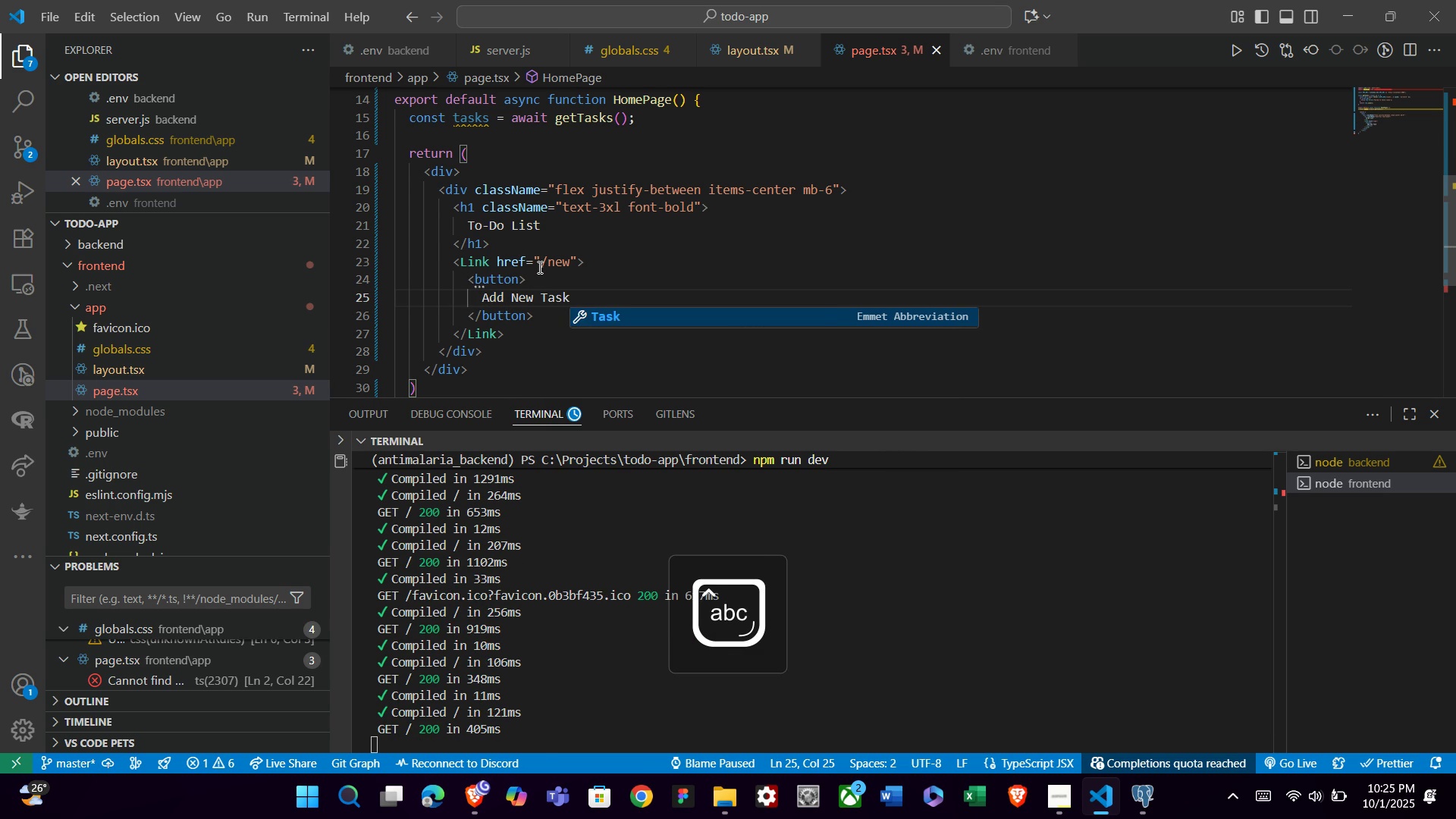 
key(ArrowUp)
 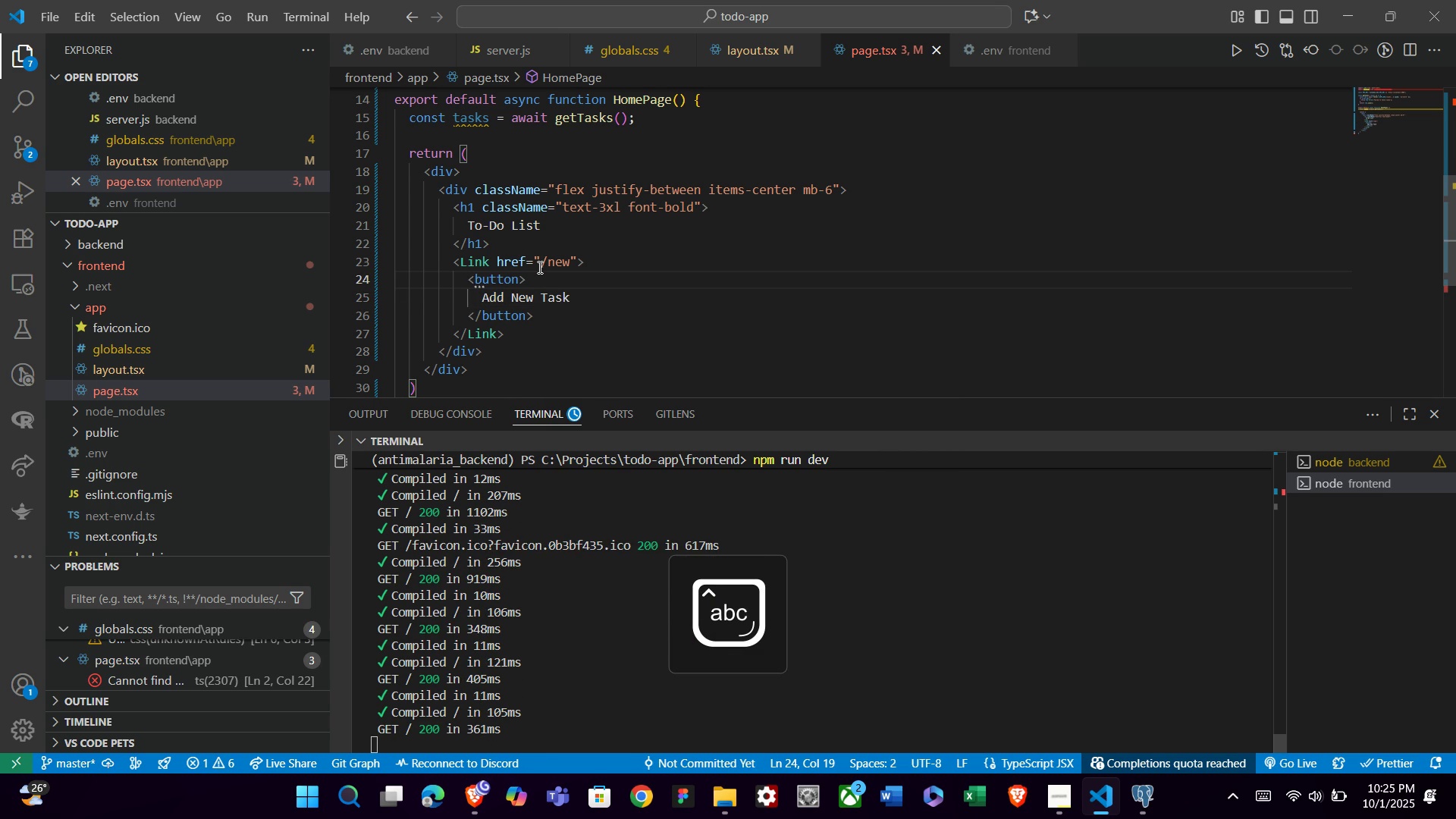 
key(ArrowLeft)
 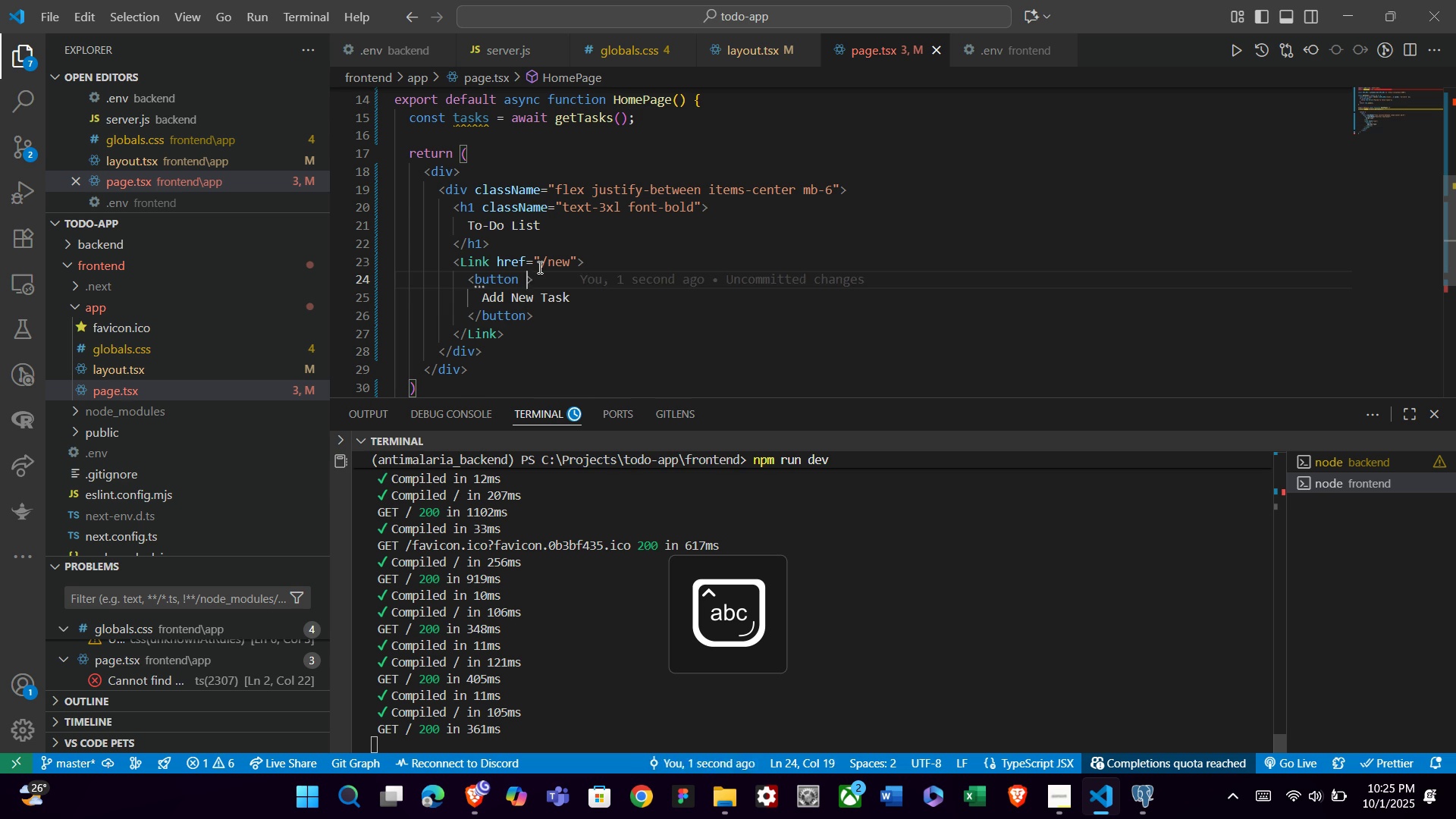 
type( cla)
 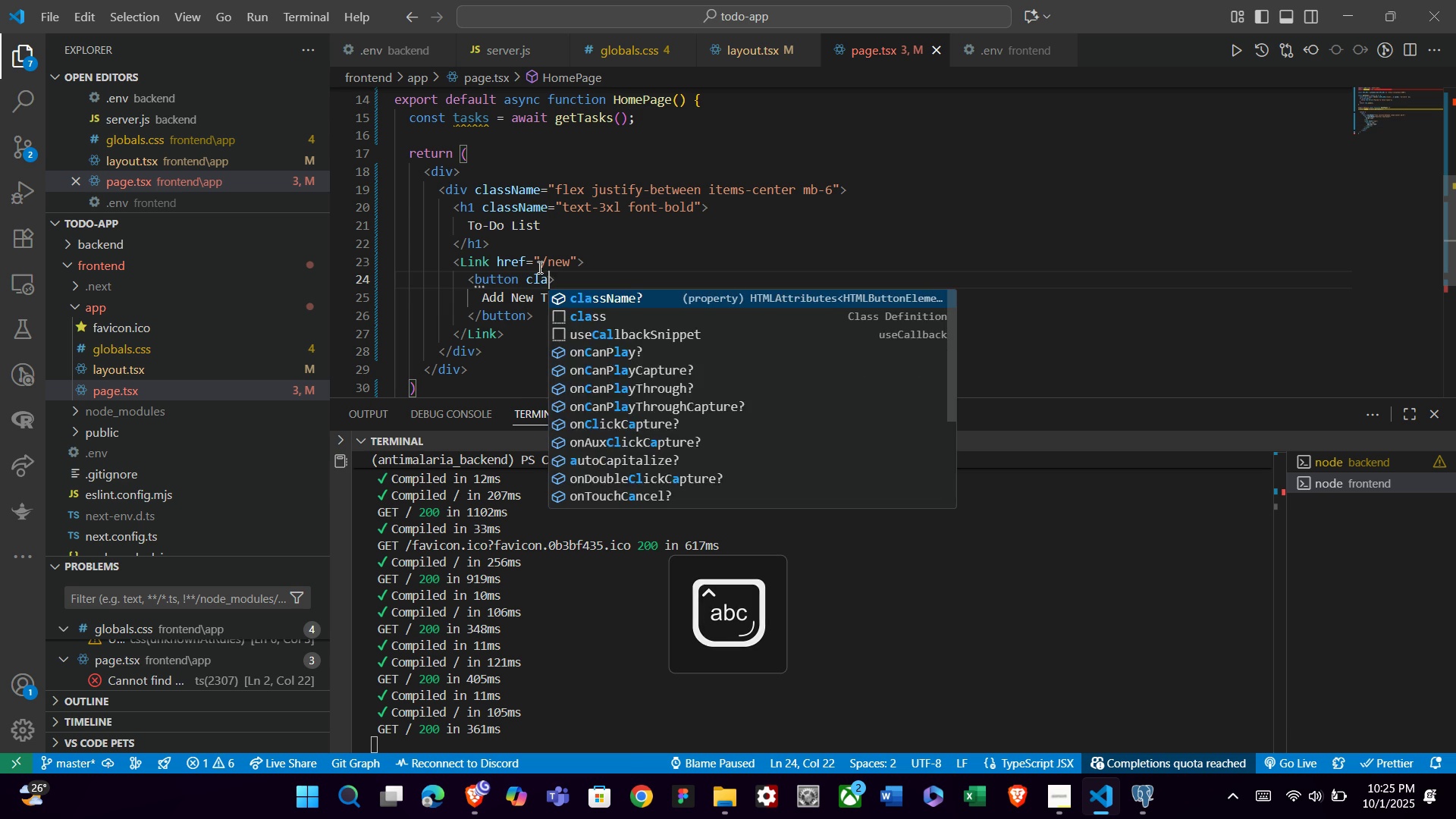 
key(Enter)
 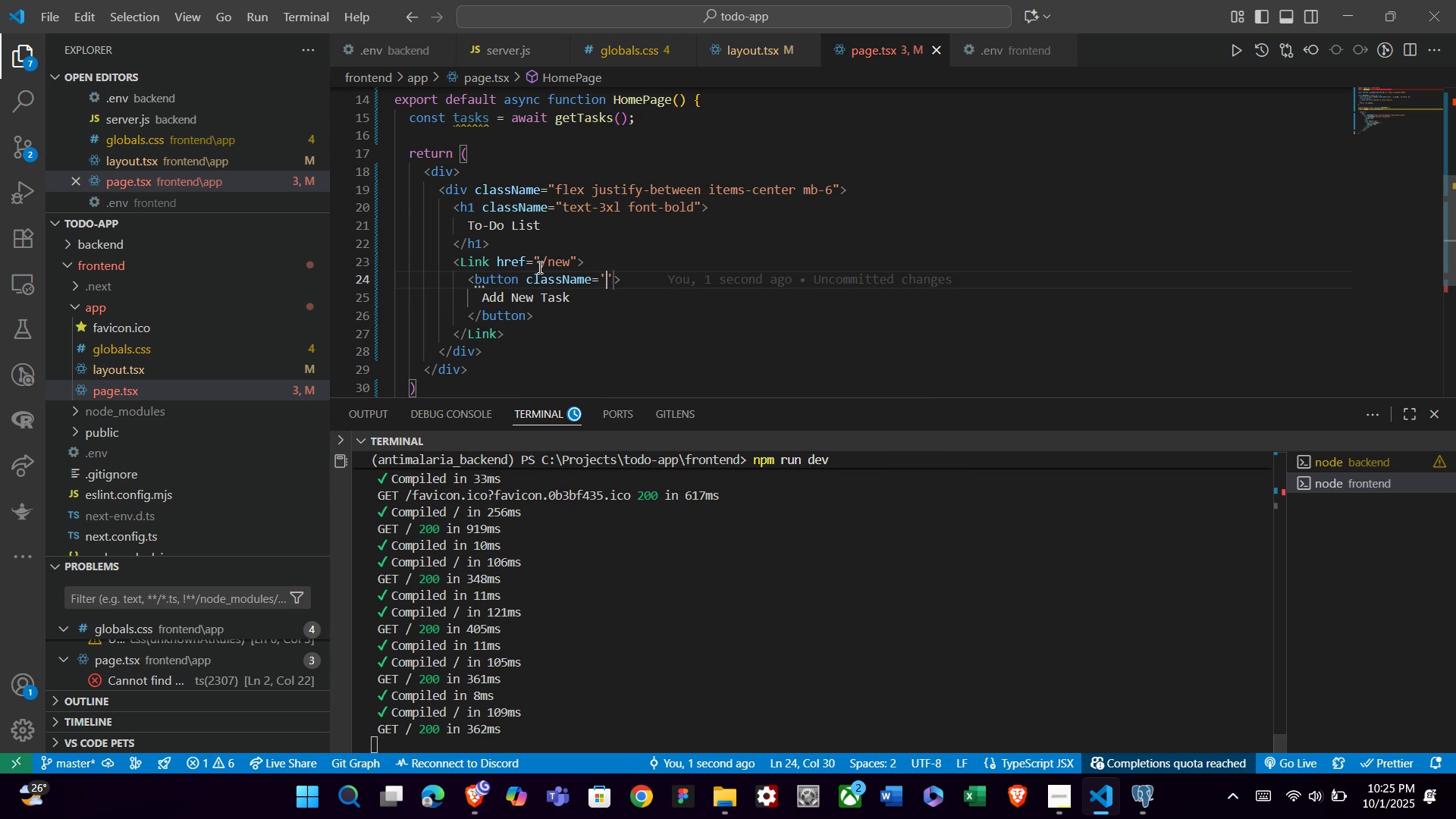 
key(Shift+ShiftLeft)
 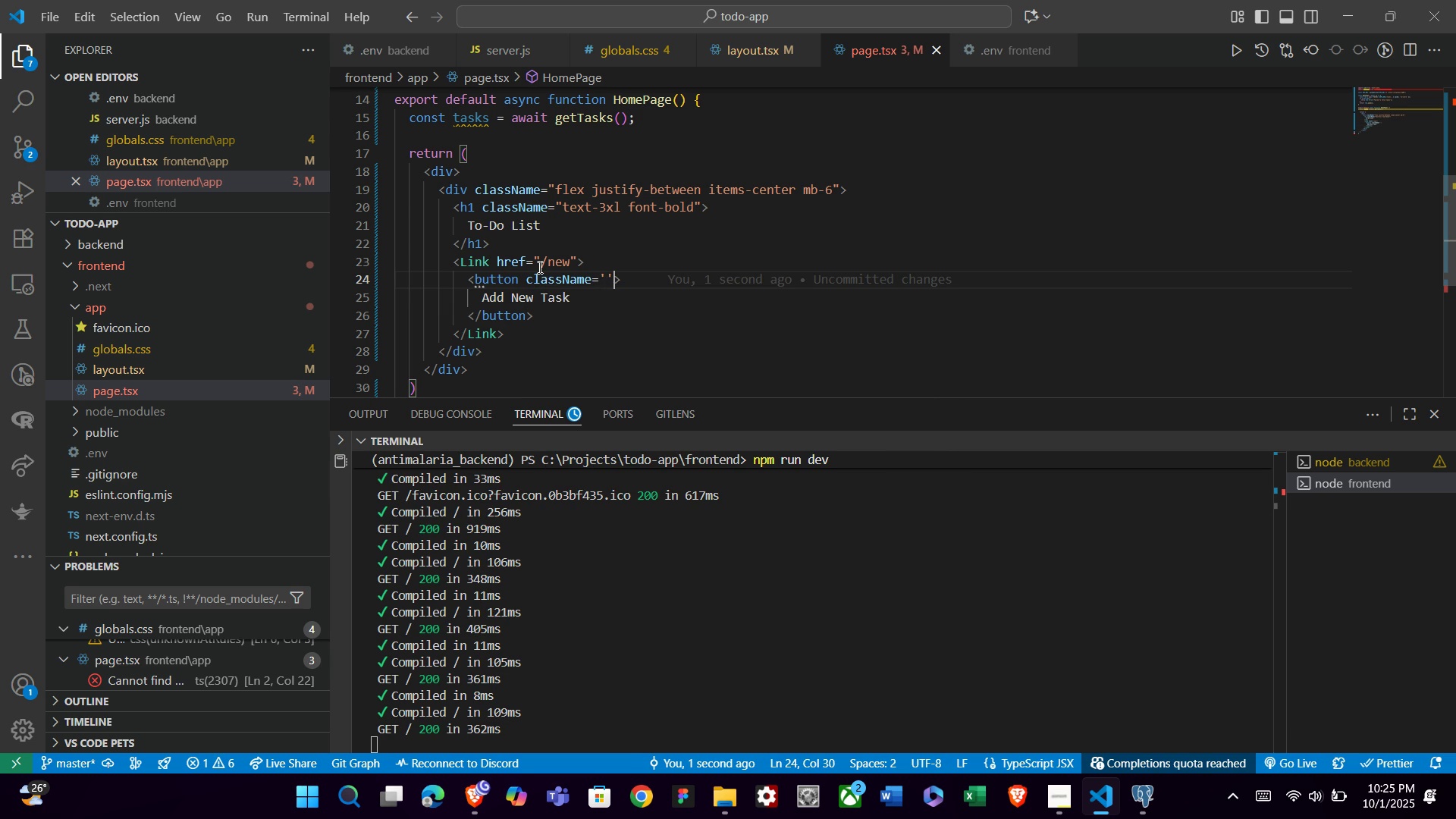 
key(ArrowRight)
 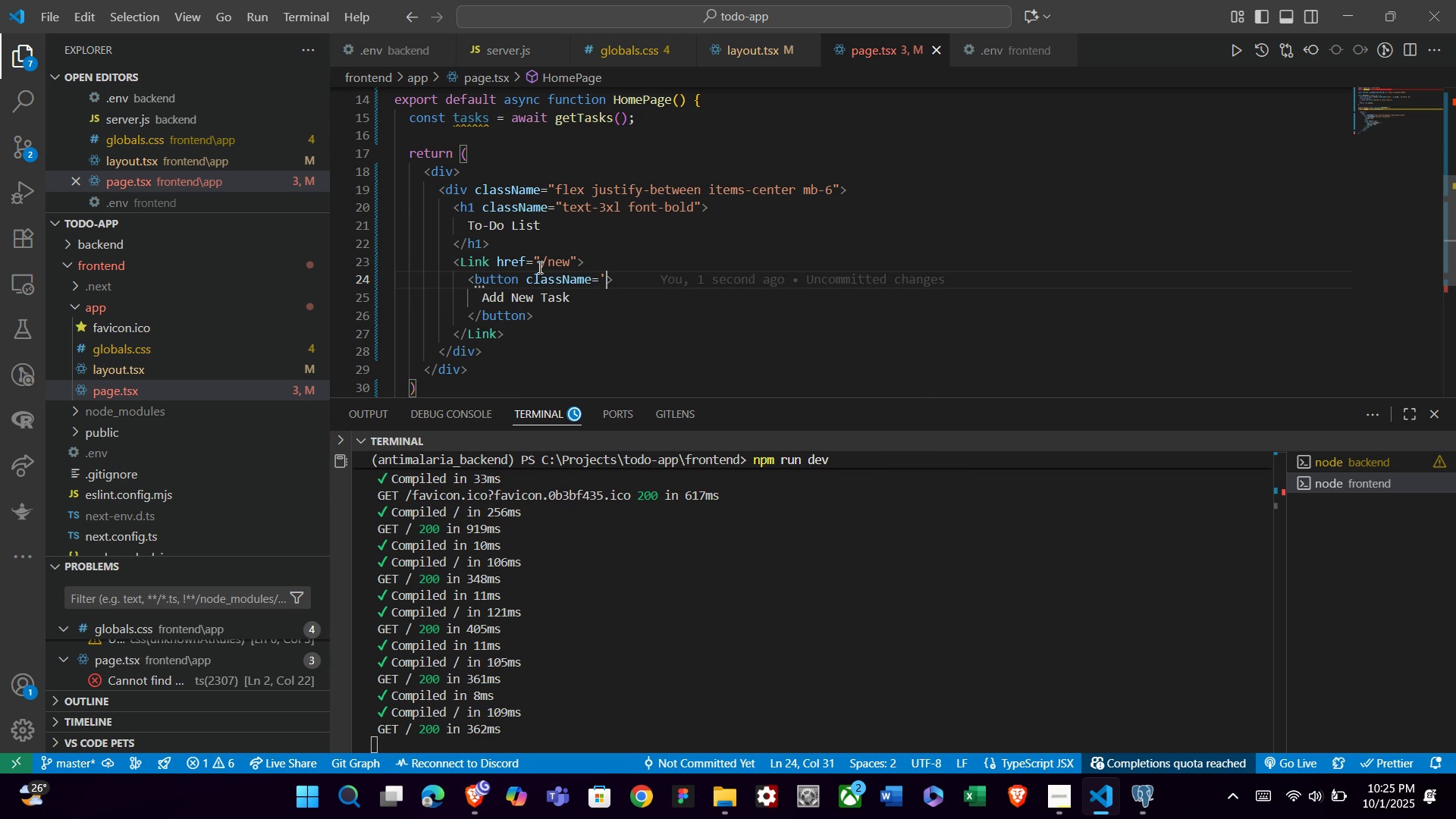 
key(Backspace)
key(Backspace)
type("bg-bluee-)
key(Backspace)
key(Backspace)
type(-500 hover:bg)